 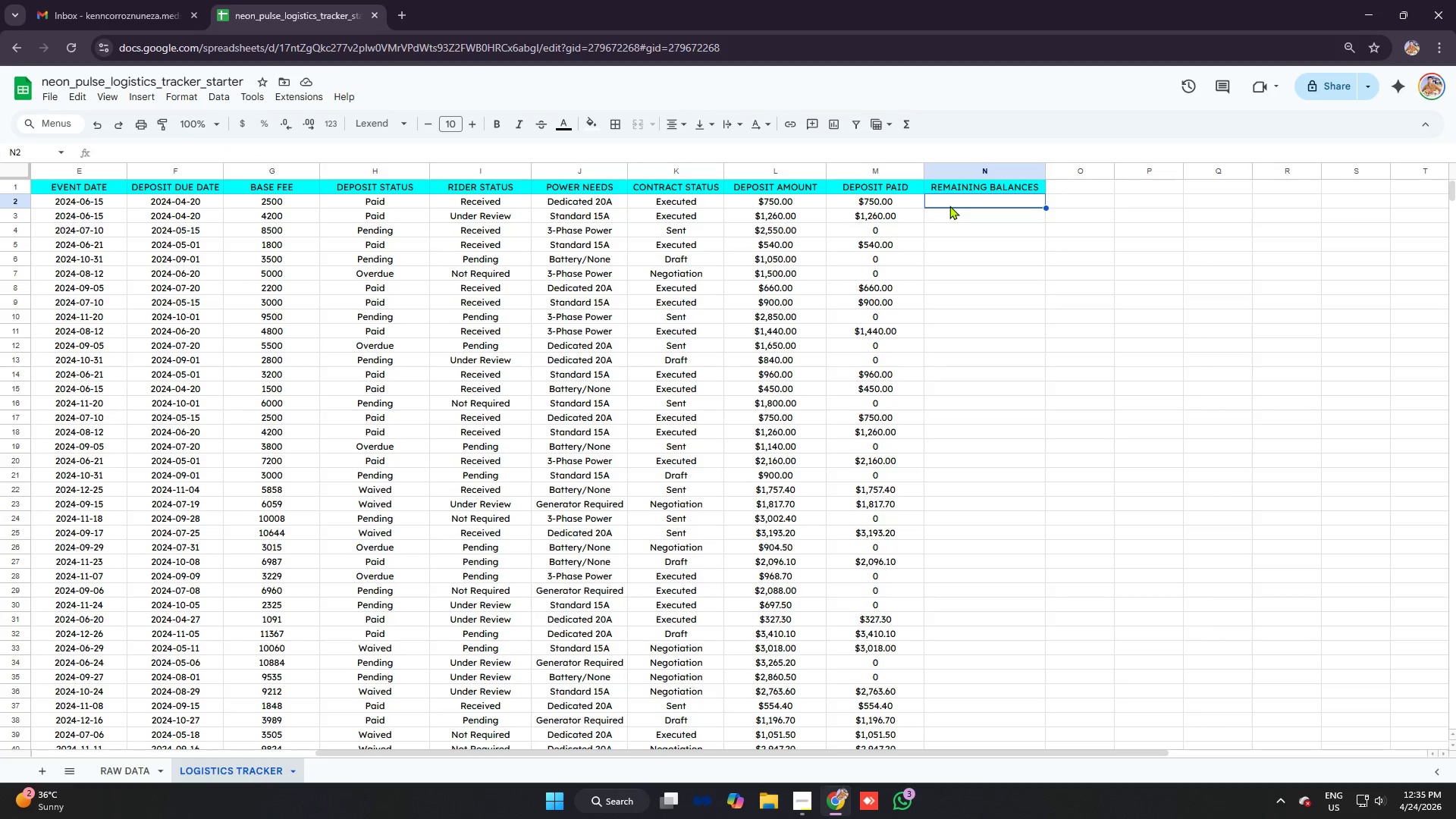 
key(Equal)
 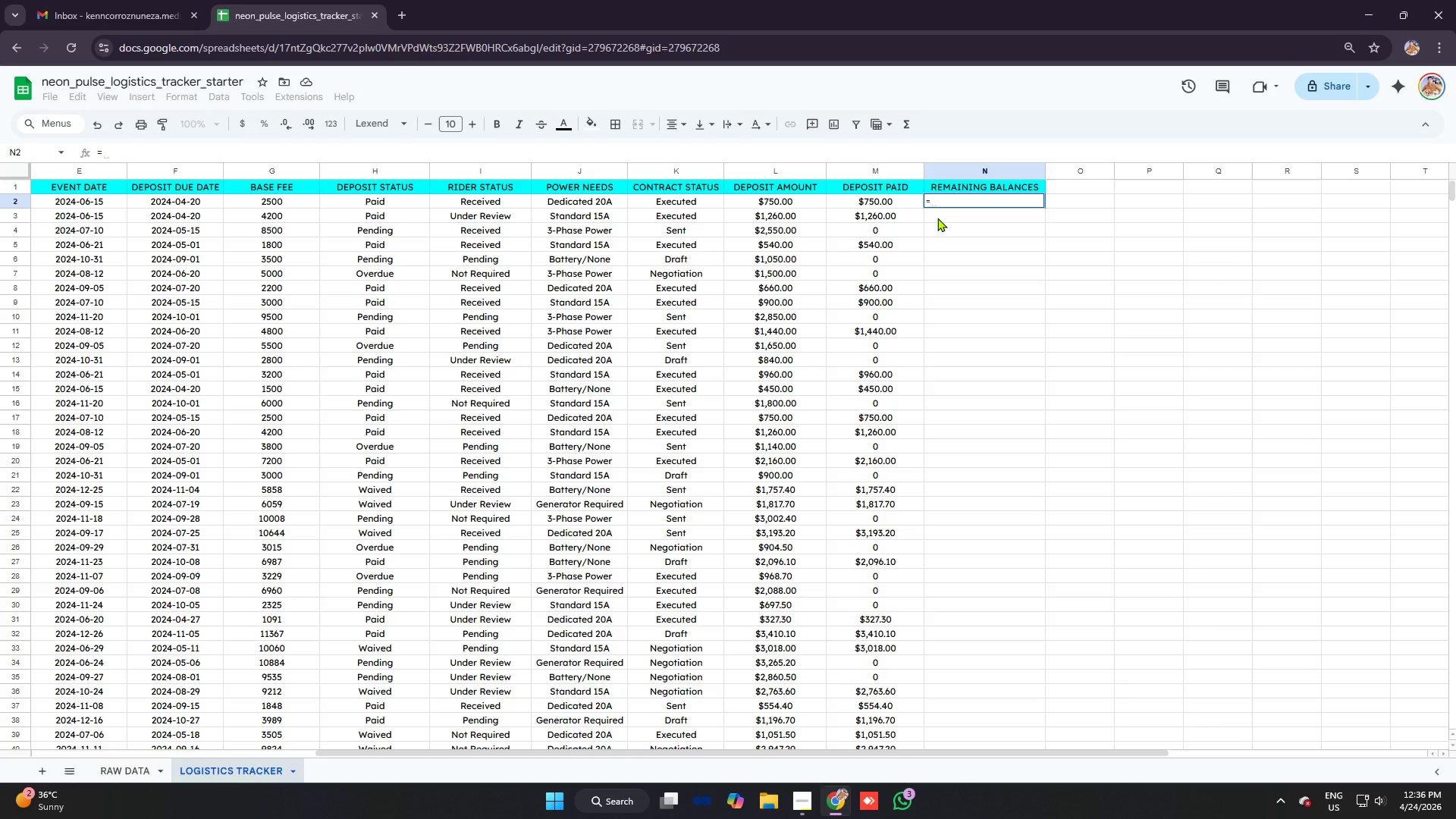 
wait(18.58)
 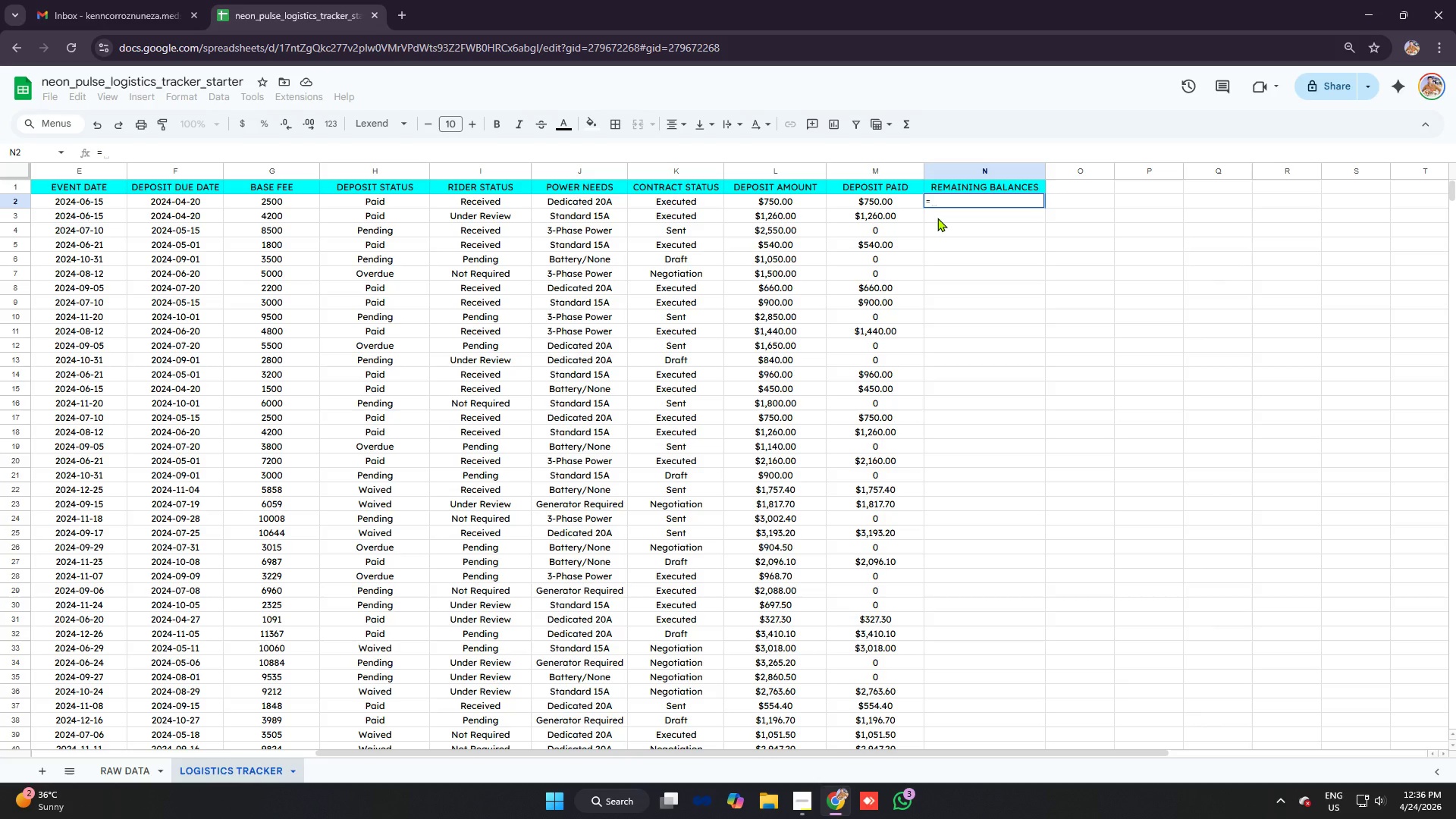 
key(Alt+AltLeft)
 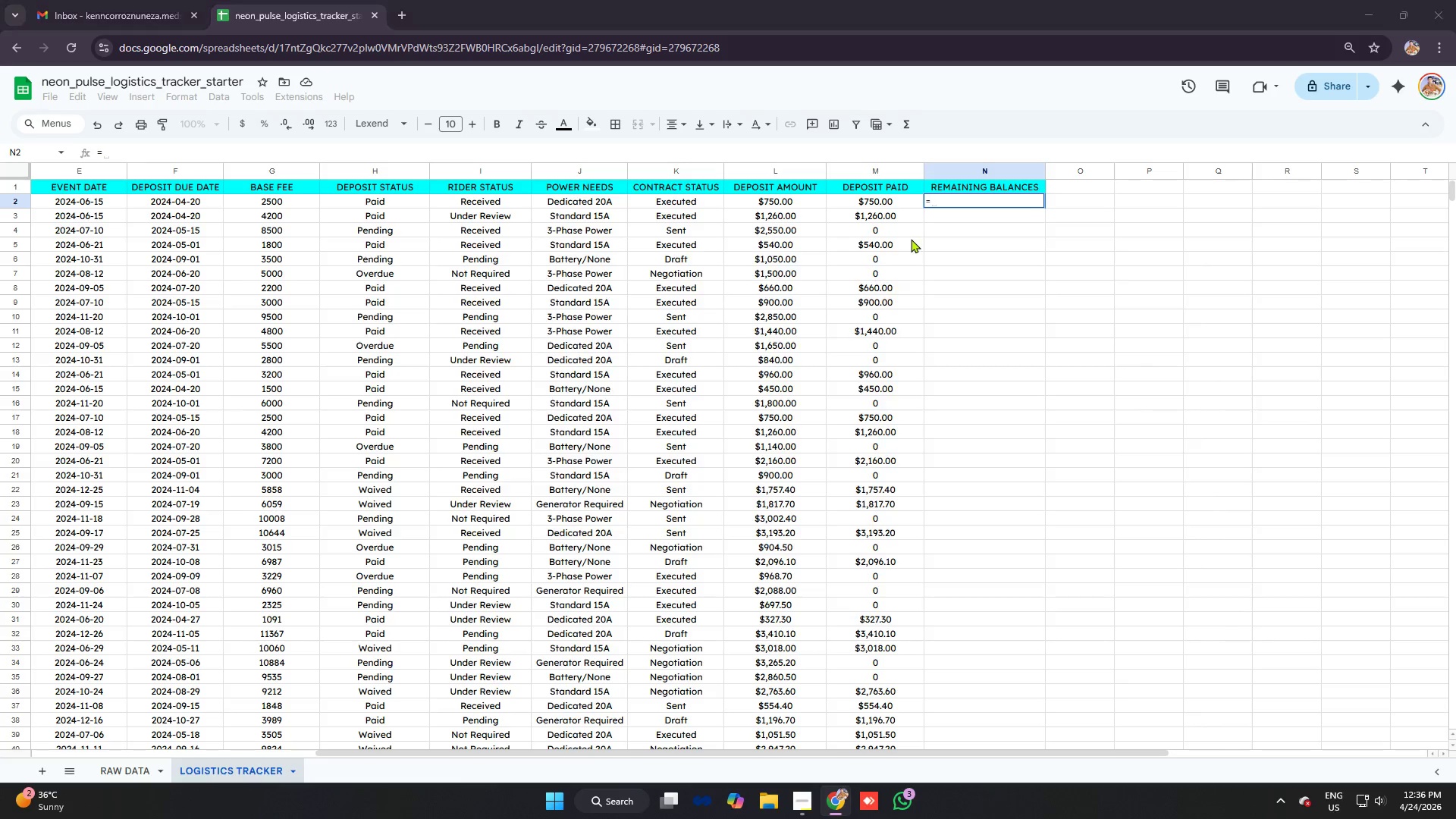 
key(Alt+Tab)